 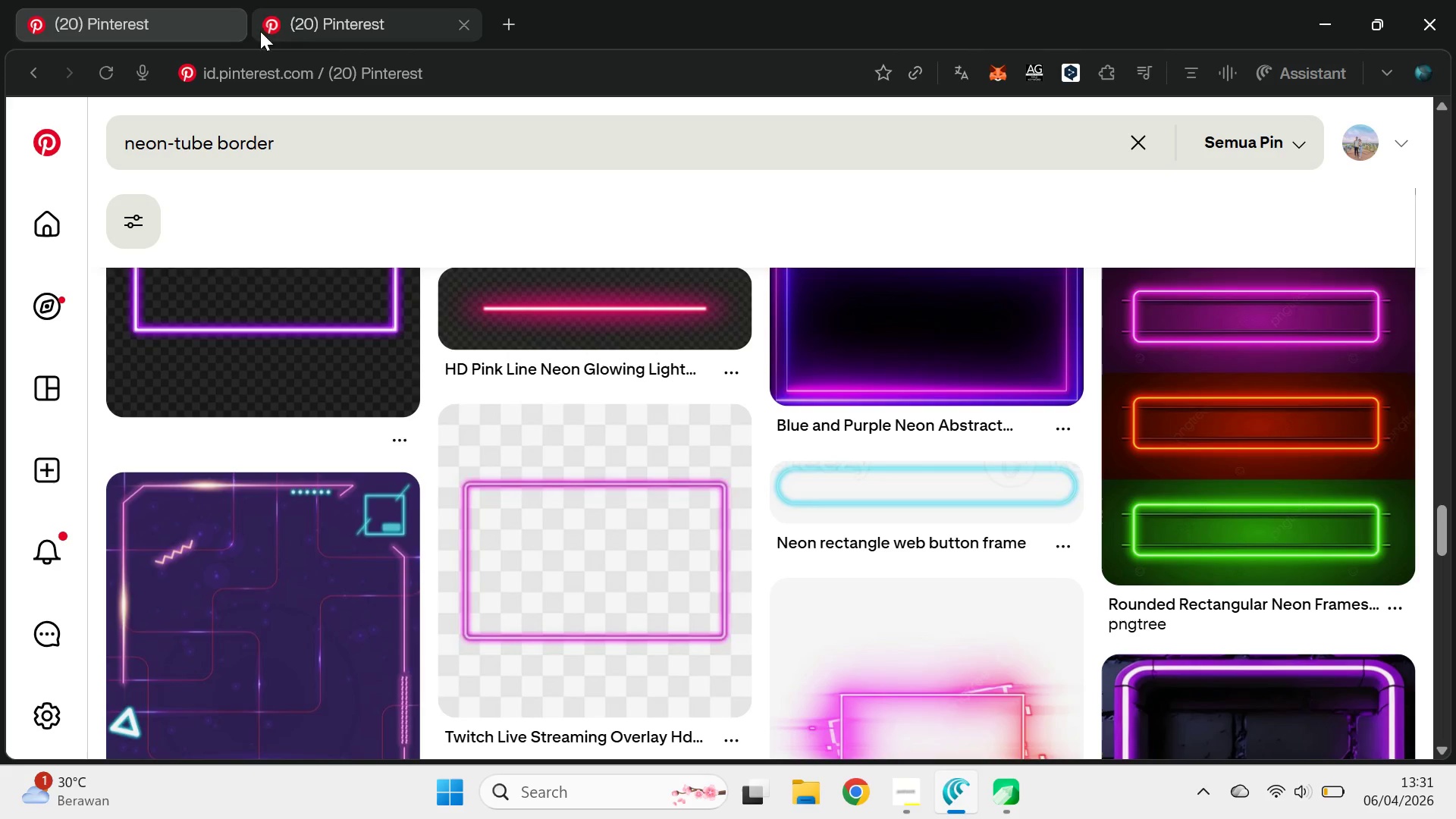 
scroll: coordinate [971, 478], scroll_direction: down, amount: 5.0
 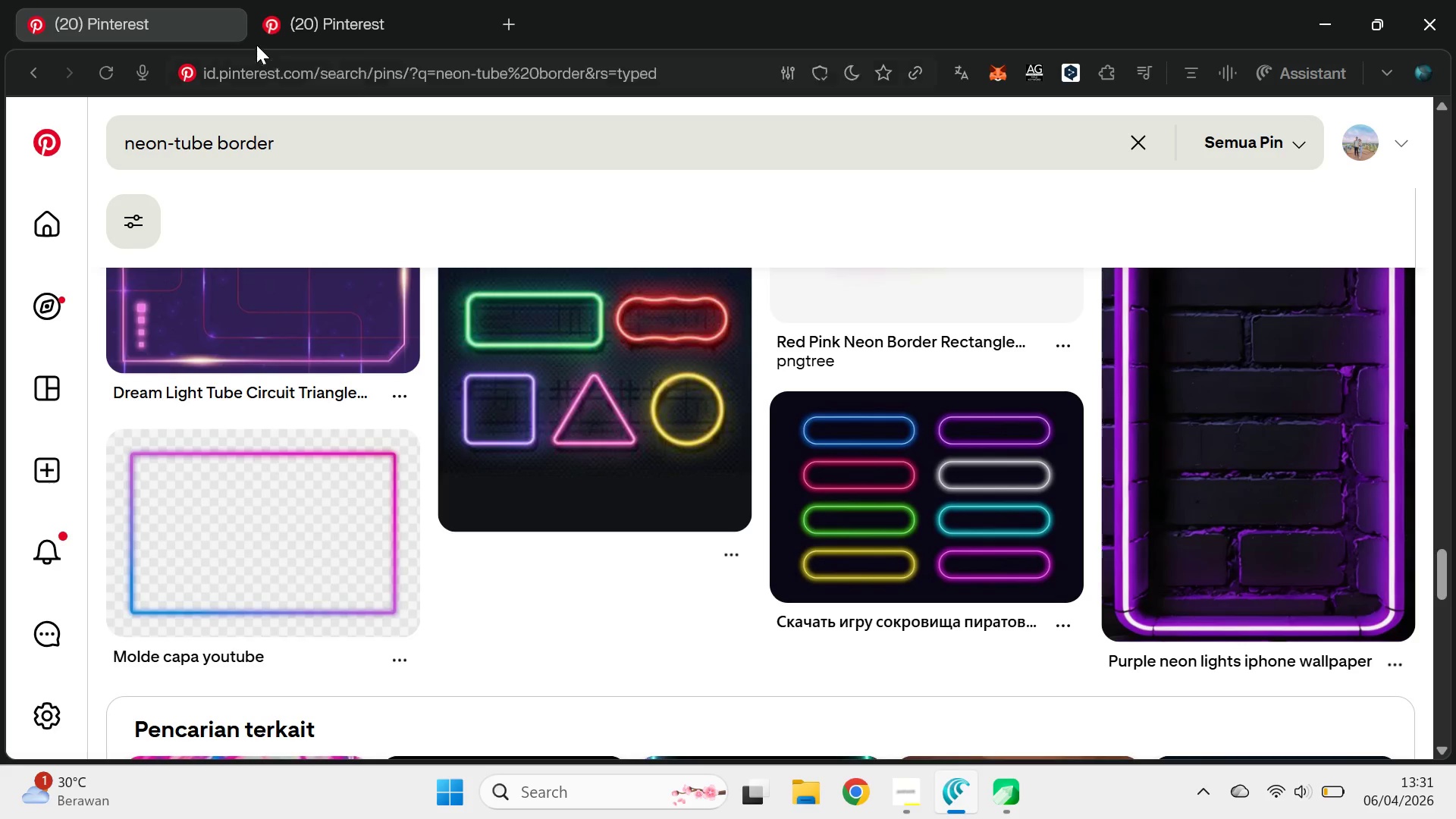 
mouse_move([244, 42])
 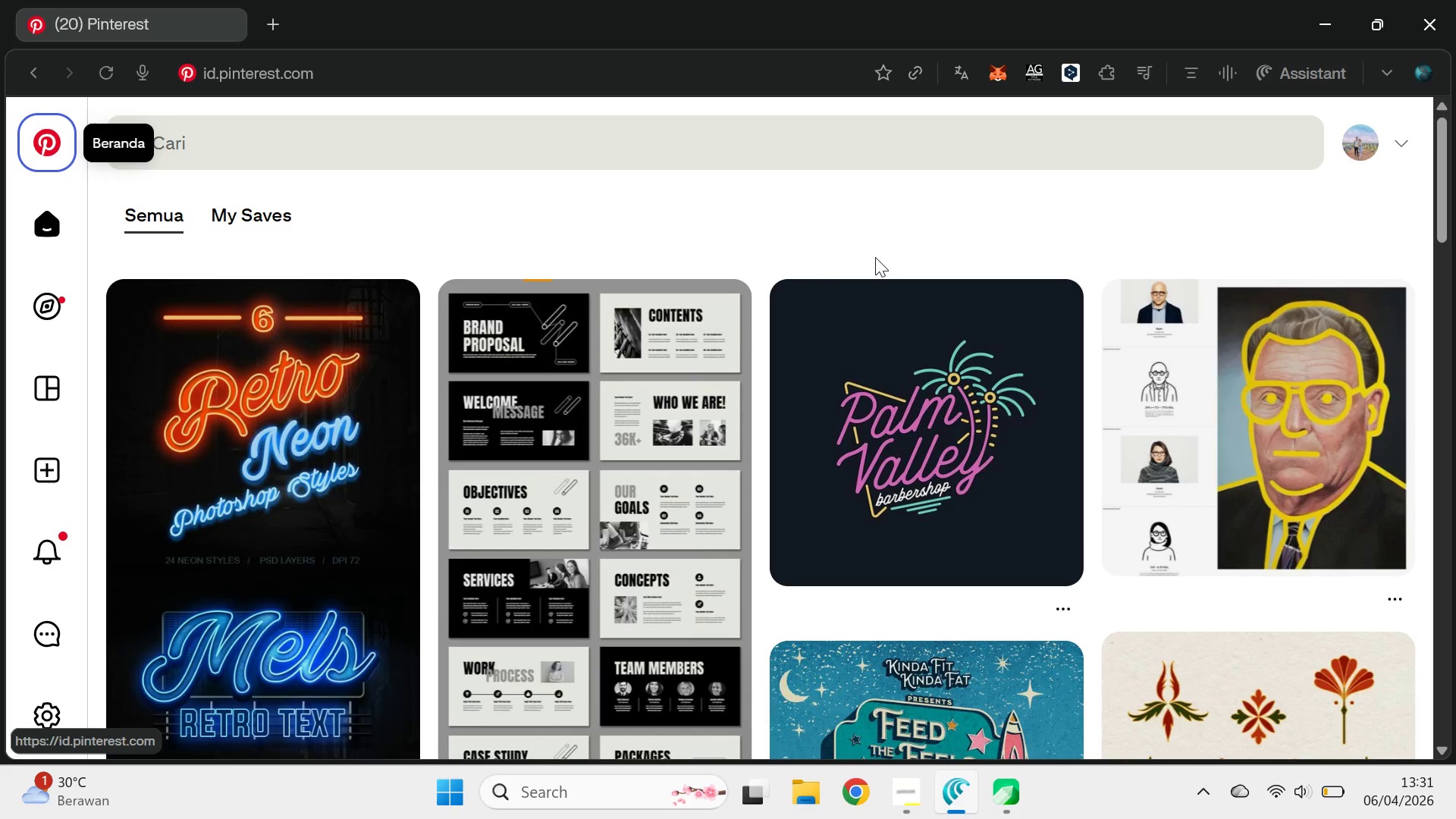 
key(Alt+AltLeft)
 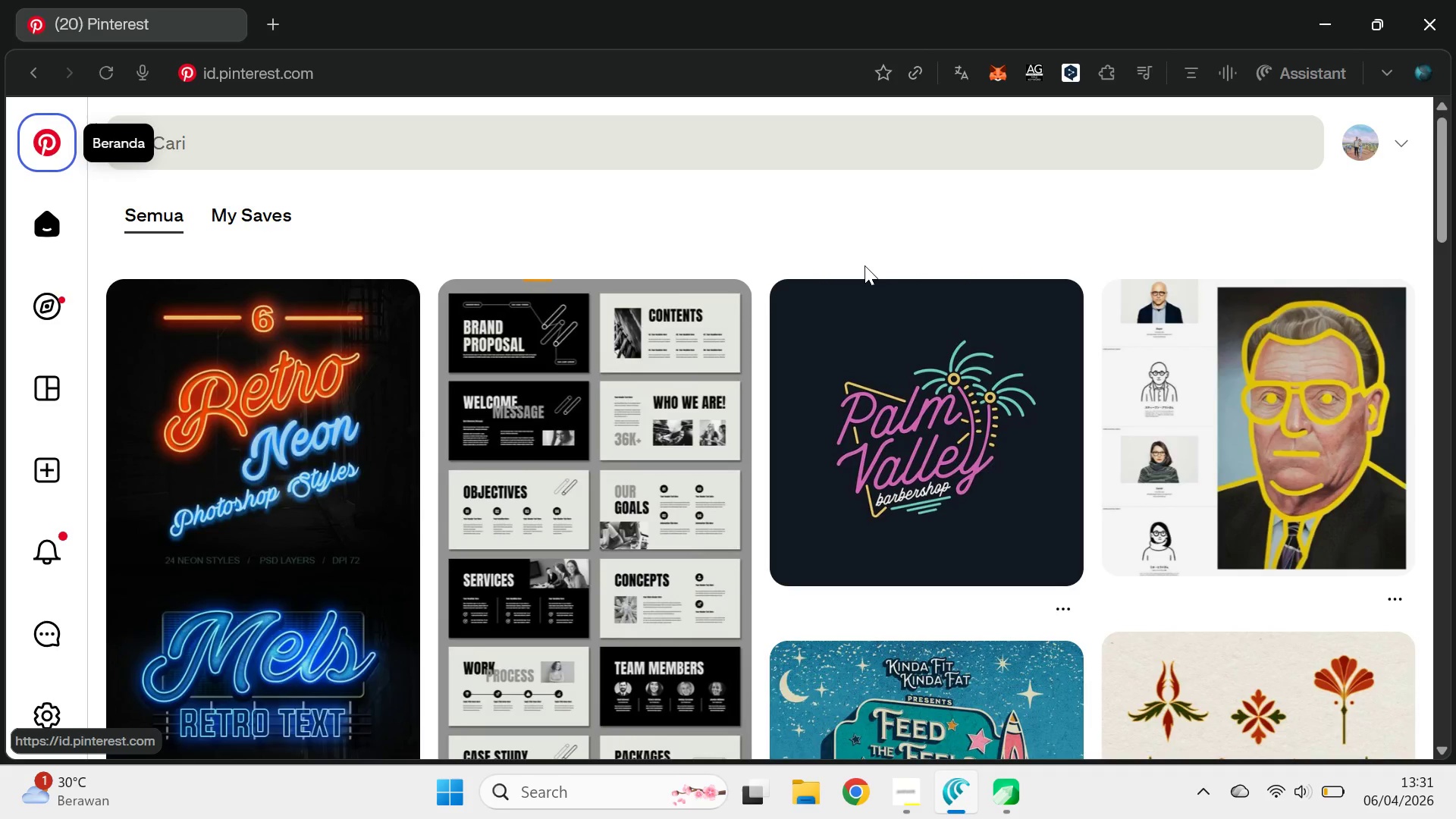 
key(Alt+Tab)